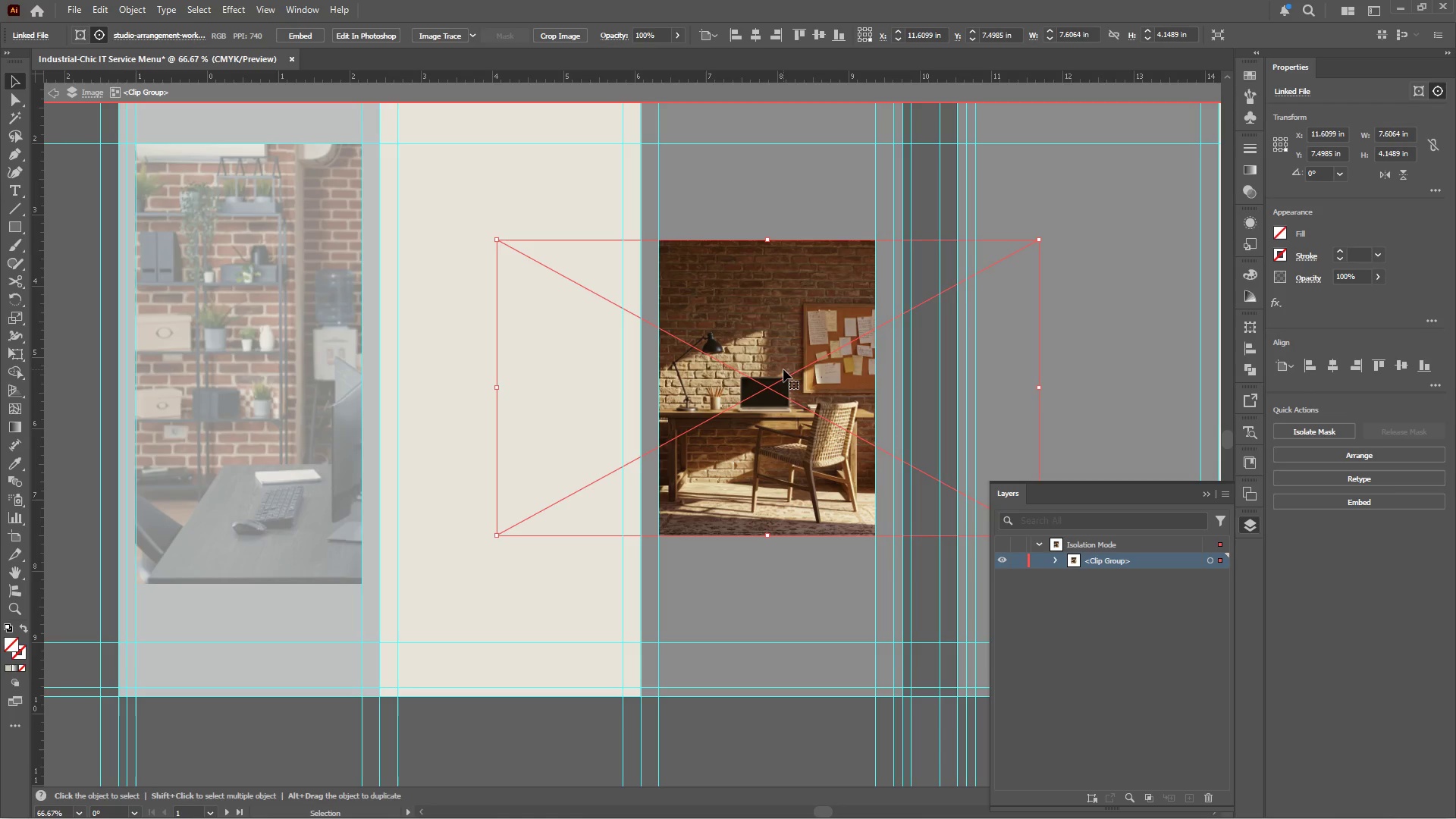 
hold_key(key=AltLeft, duration=0.41)
scroll: coordinate [783, 369], scroll_direction: down, amount: 2.0
 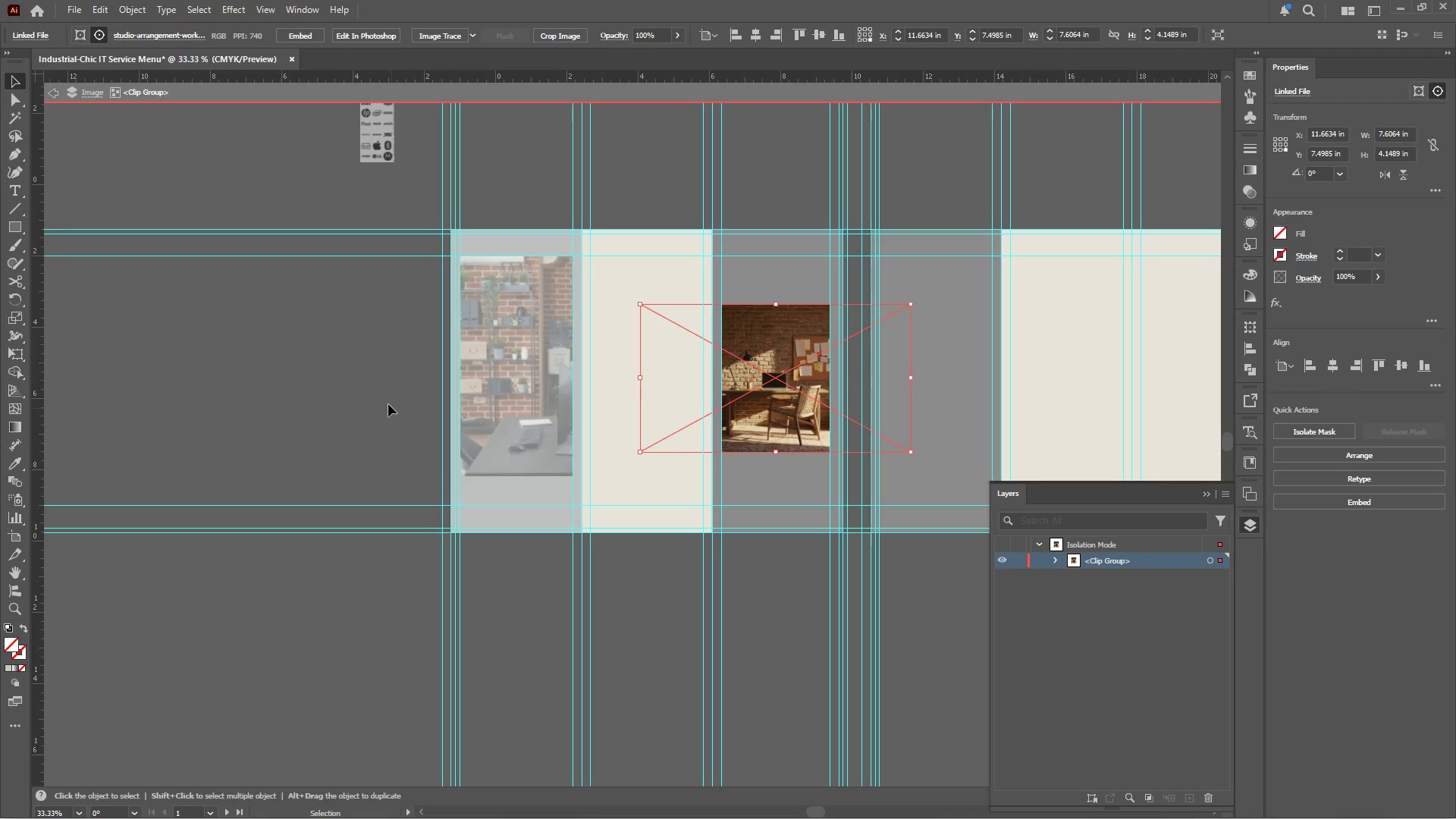 
double_click([386, 402])
 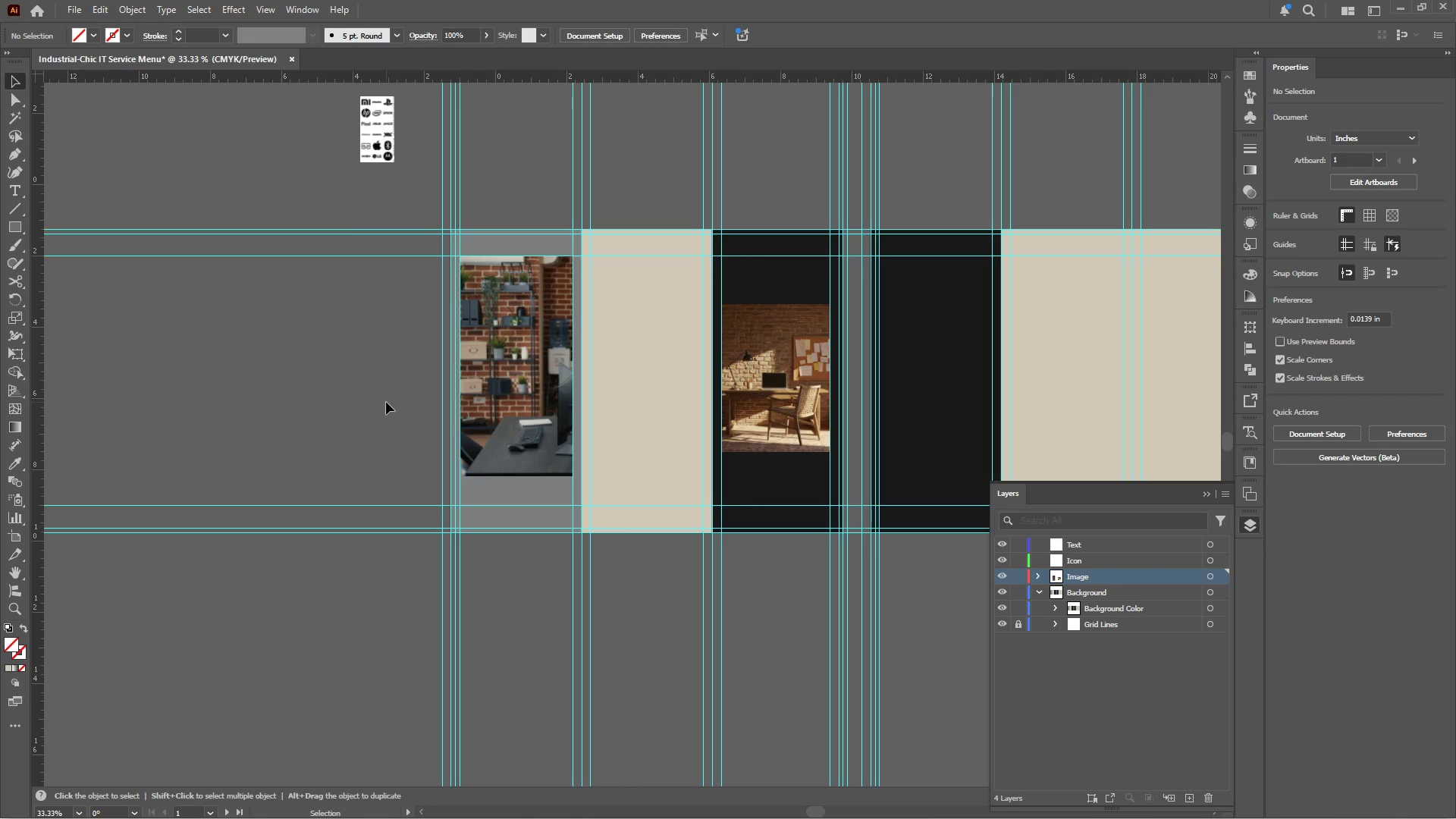 
wait(13.75)
 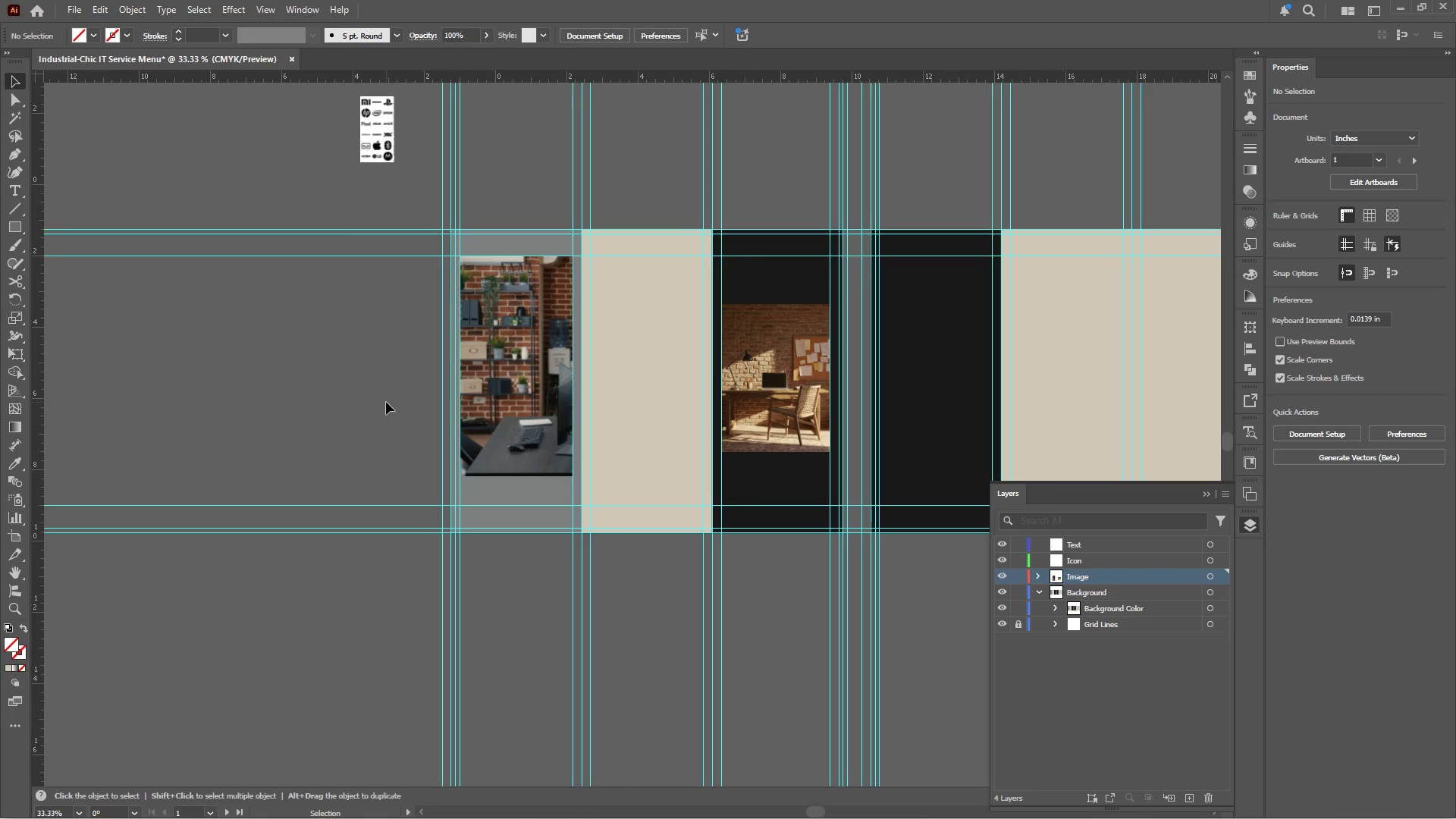 
left_click([719, 811])